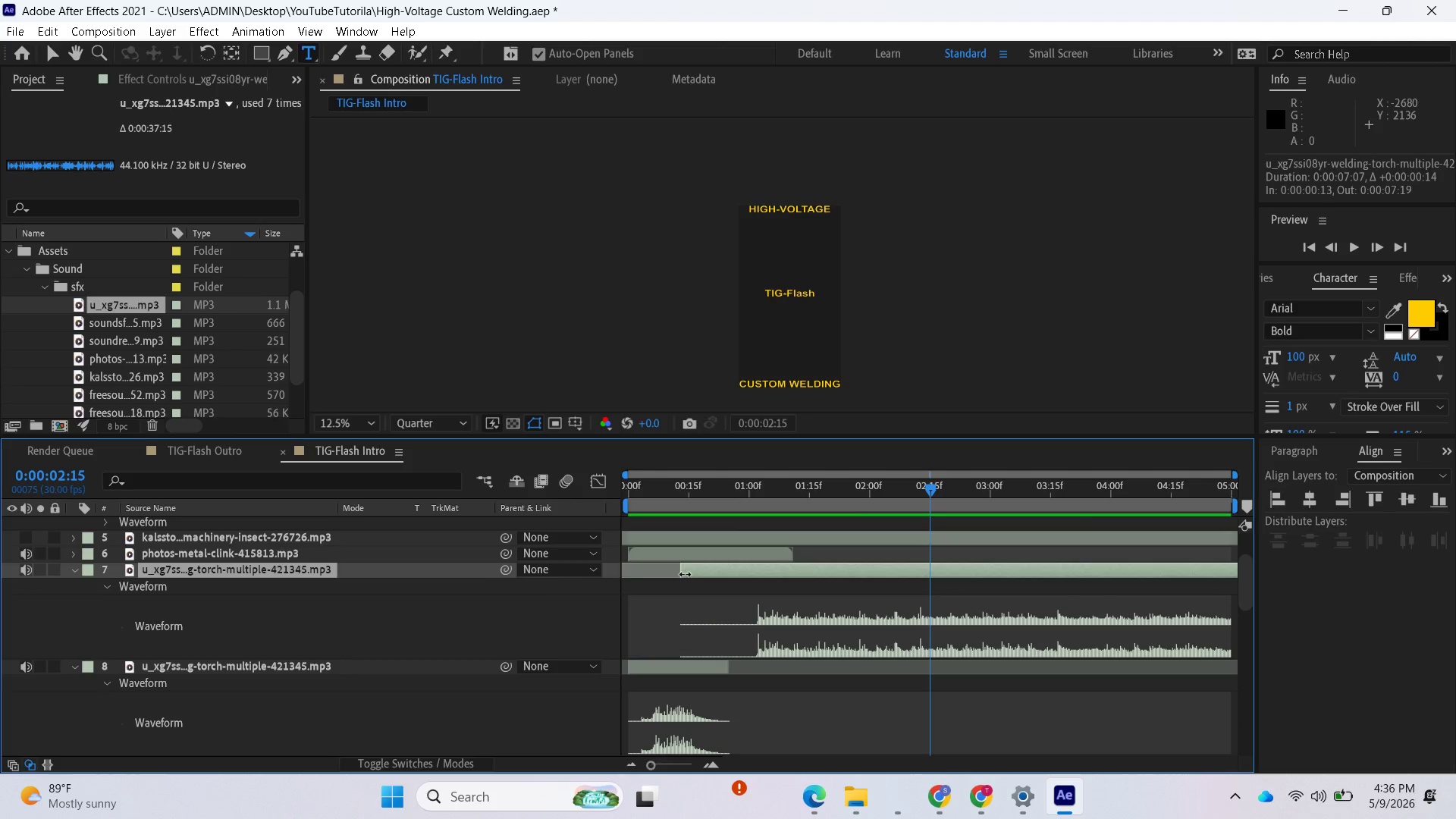 
left_click_drag(start_coordinate=[682, 570], to_coordinate=[739, 582])
 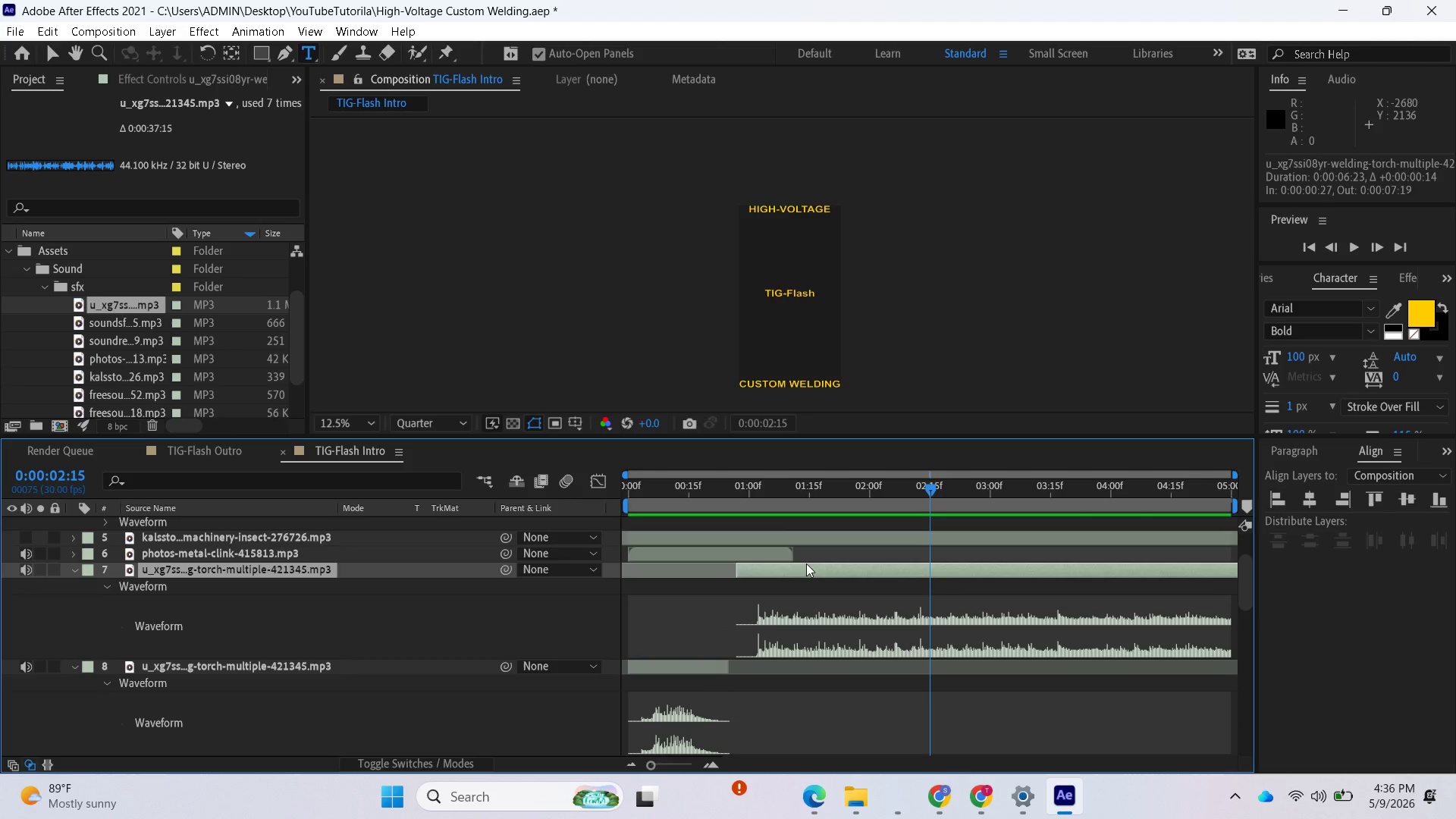 
left_click_drag(start_coordinate=[808, 562], to_coordinate=[785, 575])
 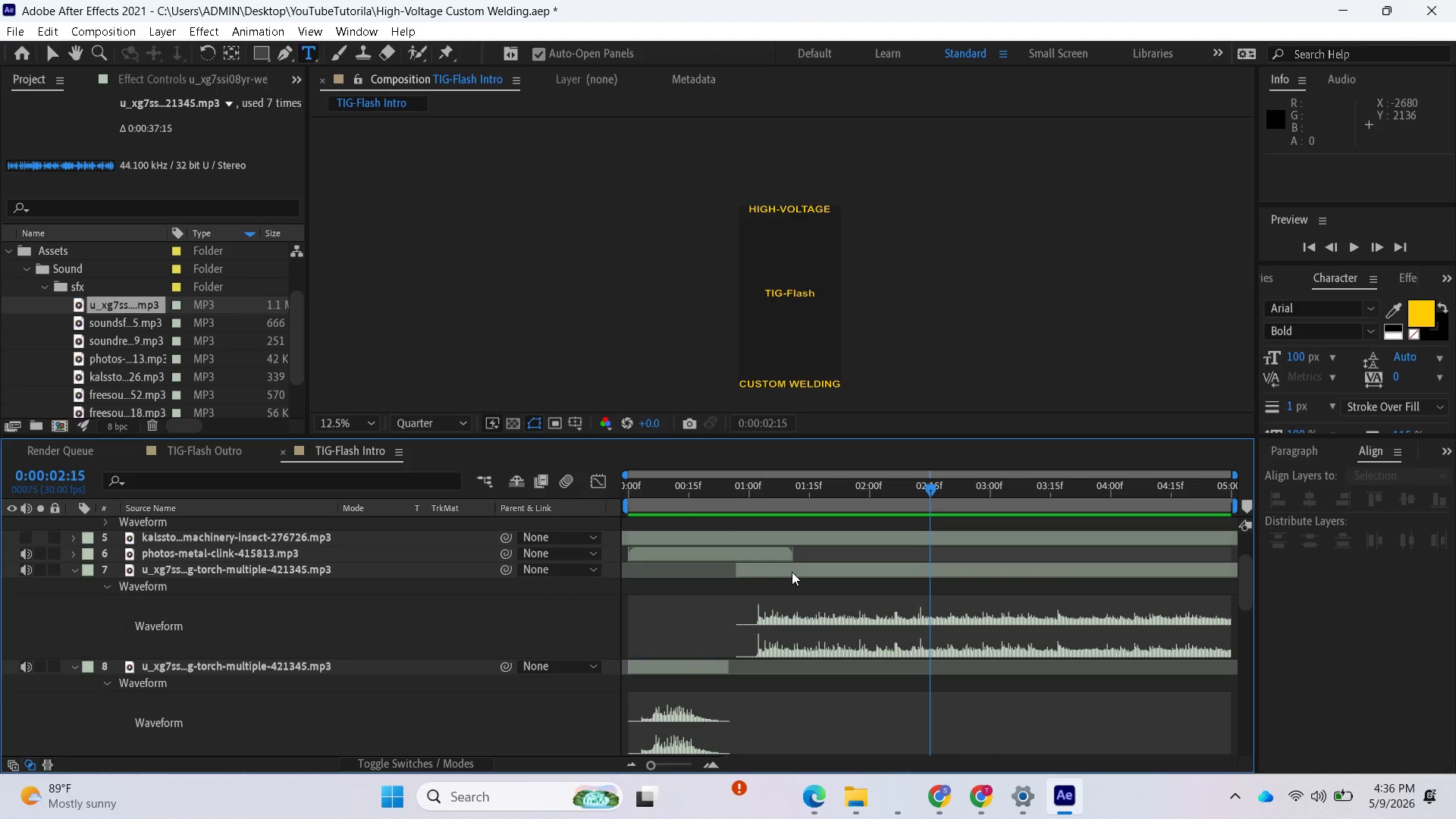 
left_click_drag(start_coordinate=[793, 570], to_coordinate=[680, 582])
 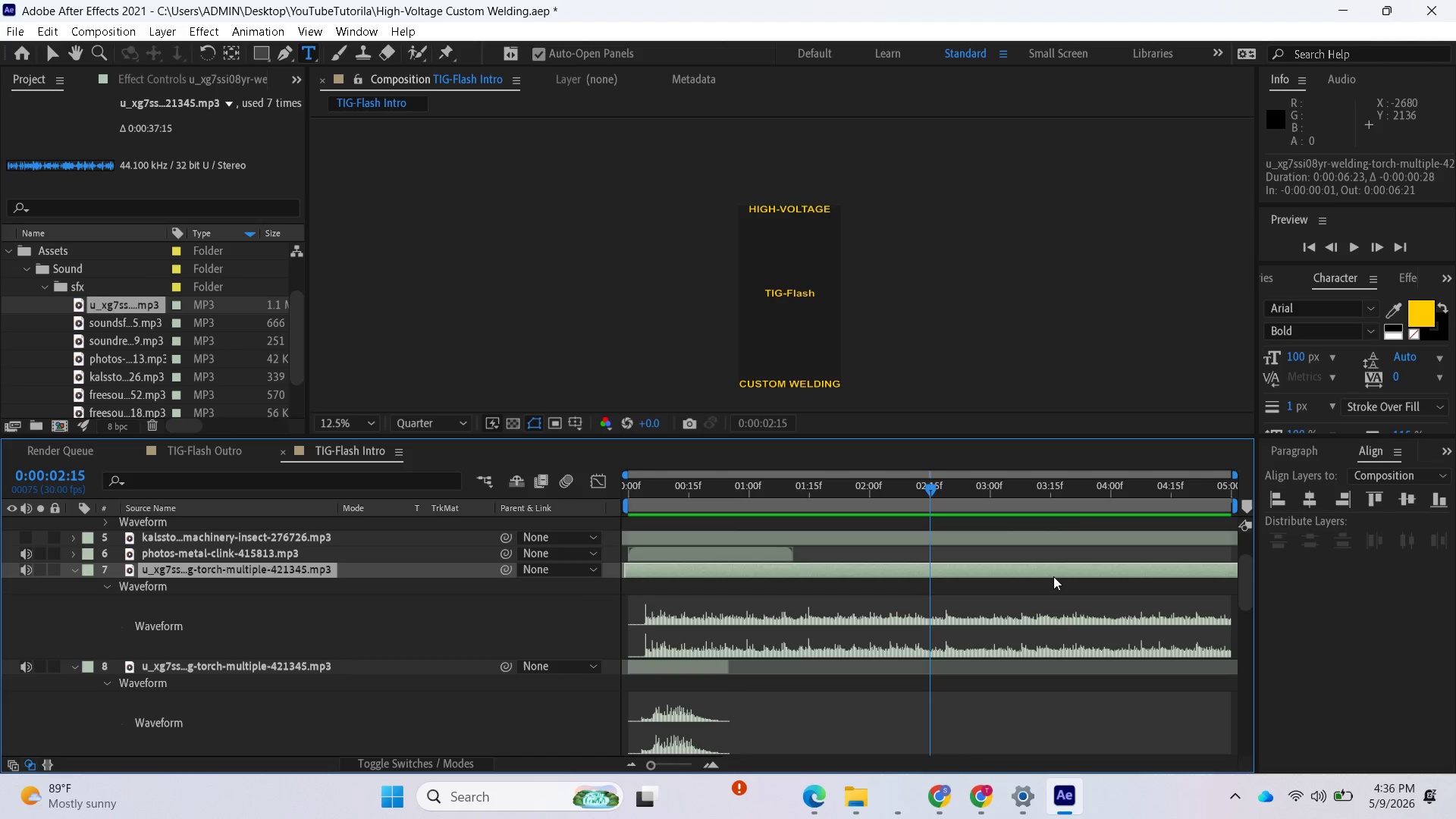 
left_click_drag(start_coordinate=[1053, 576], to_coordinate=[847, 572])
 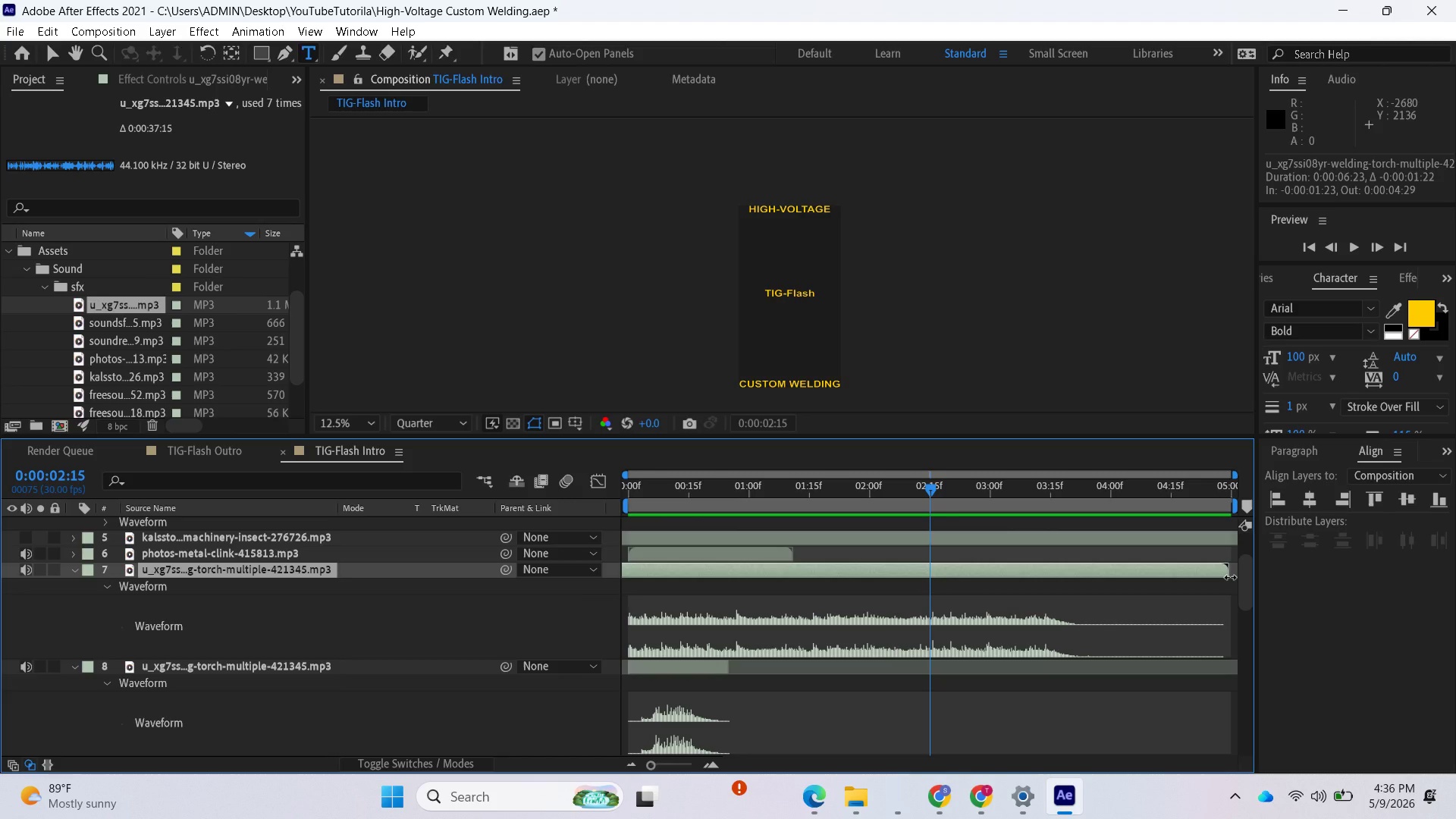 
left_click_drag(start_coordinate=[1230, 577], to_coordinate=[1097, 573])
 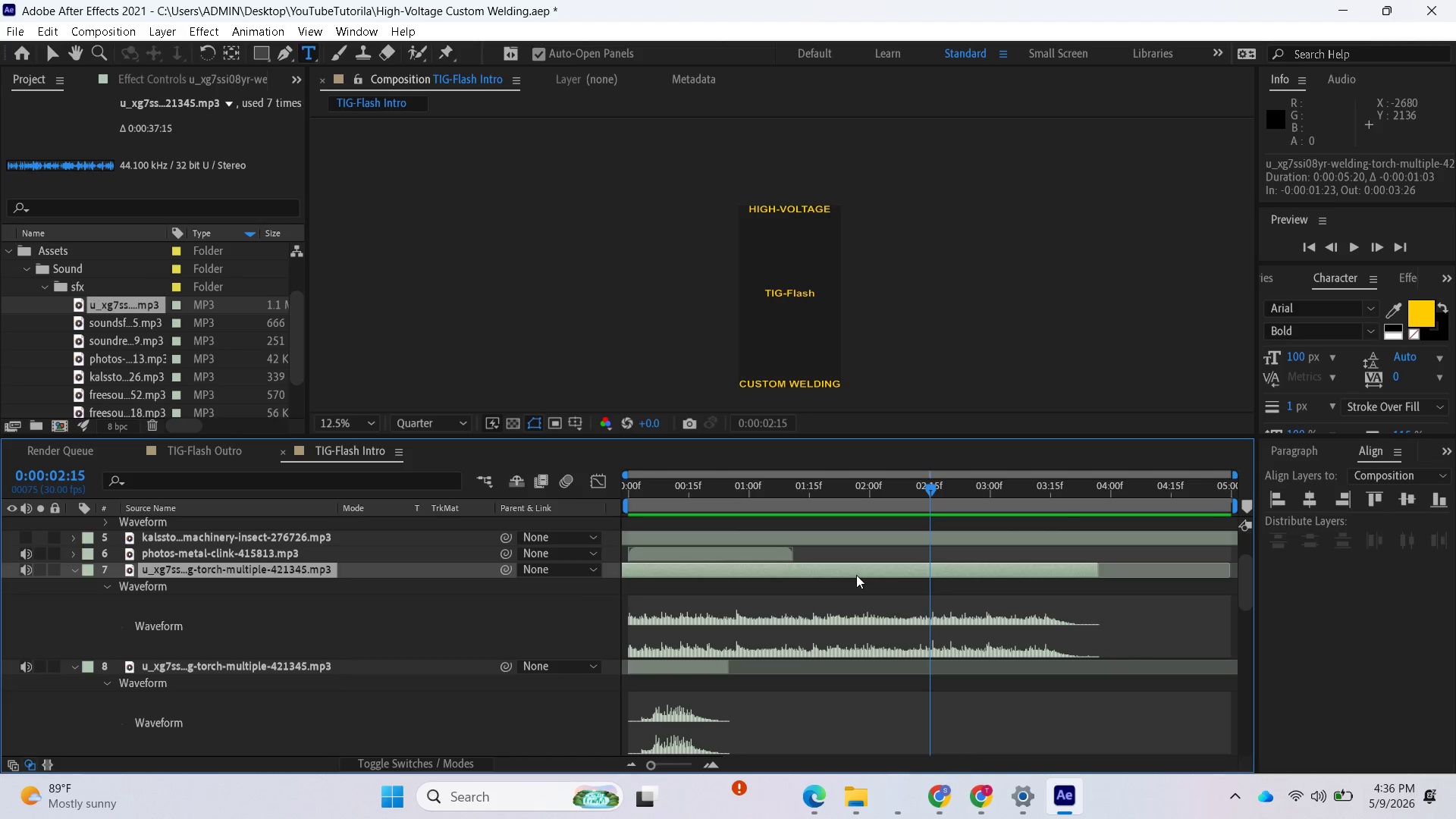 
left_click_drag(start_coordinate=[856, 575], to_coordinate=[1057, 585])
 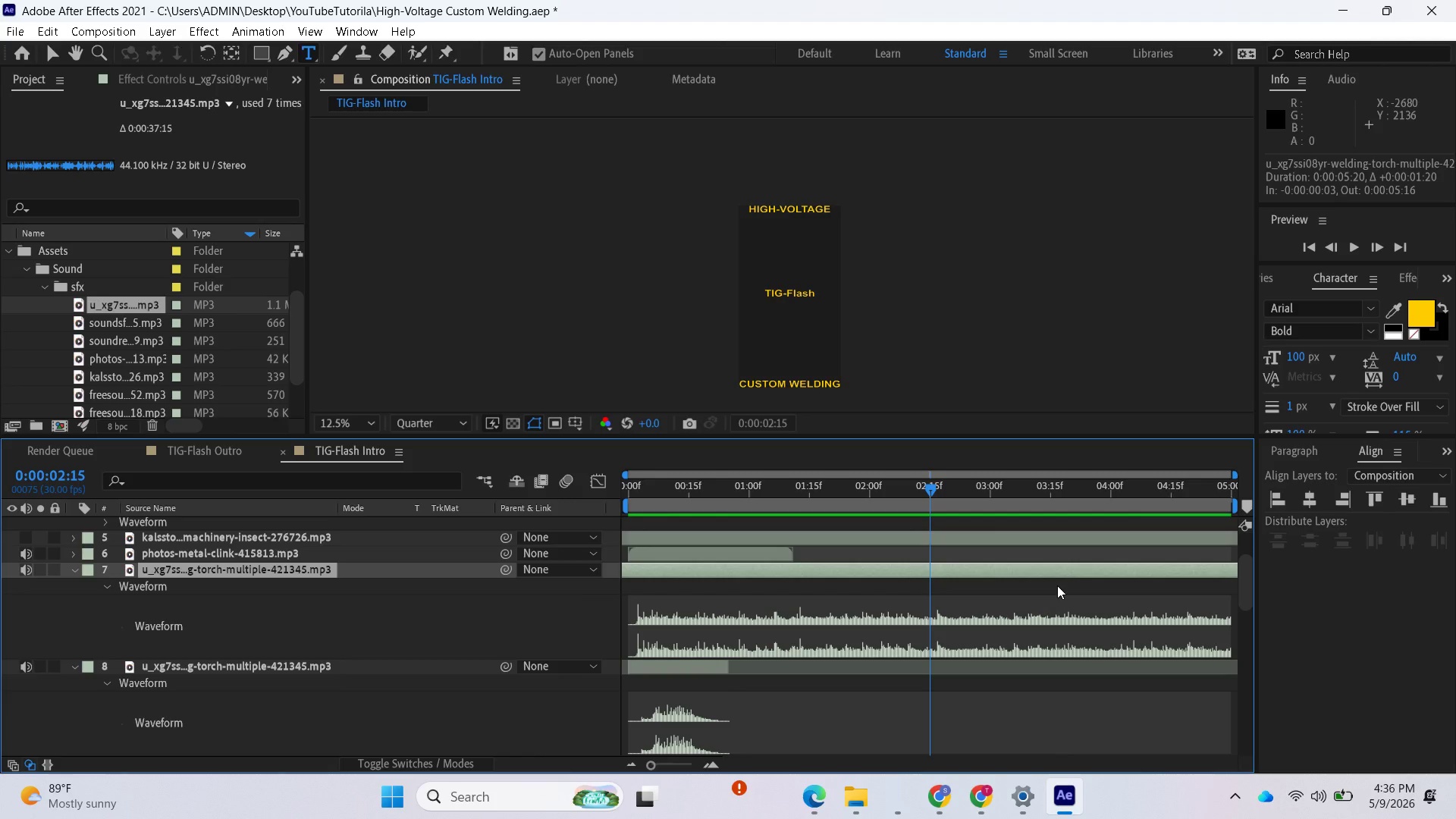 
key(Control+S)
 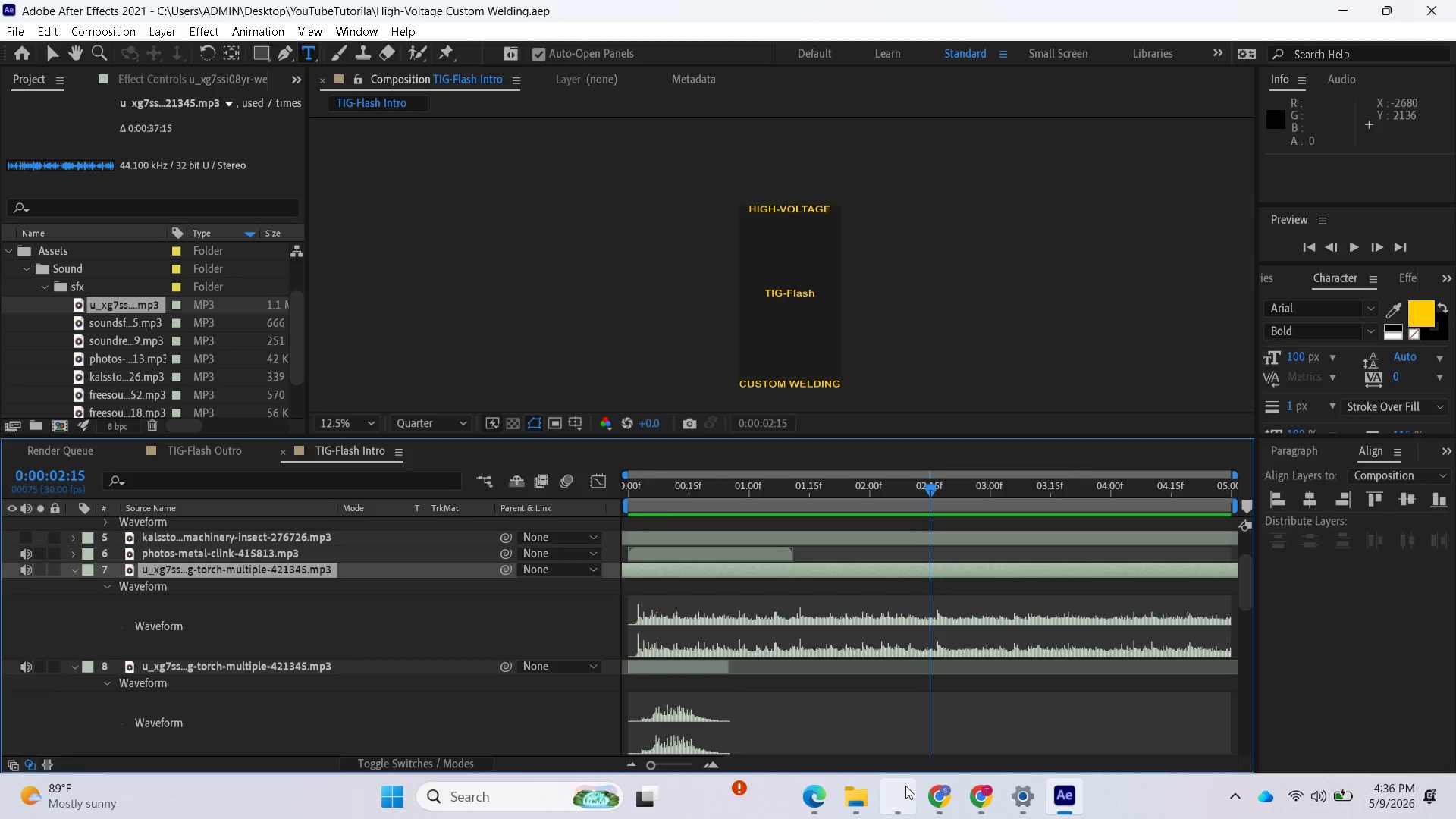 
left_click([904, 789])